 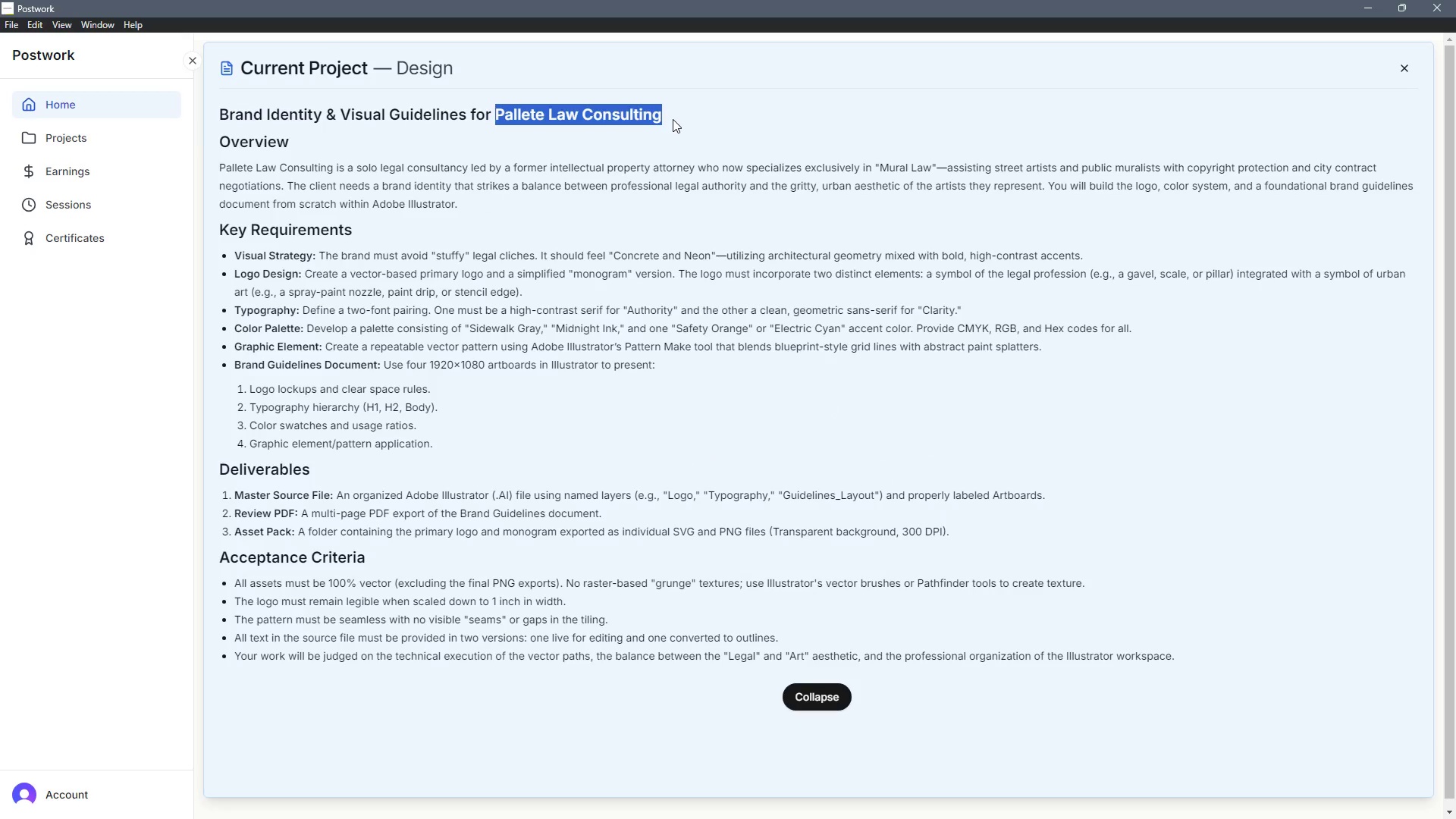 
key(Alt+Tab)
 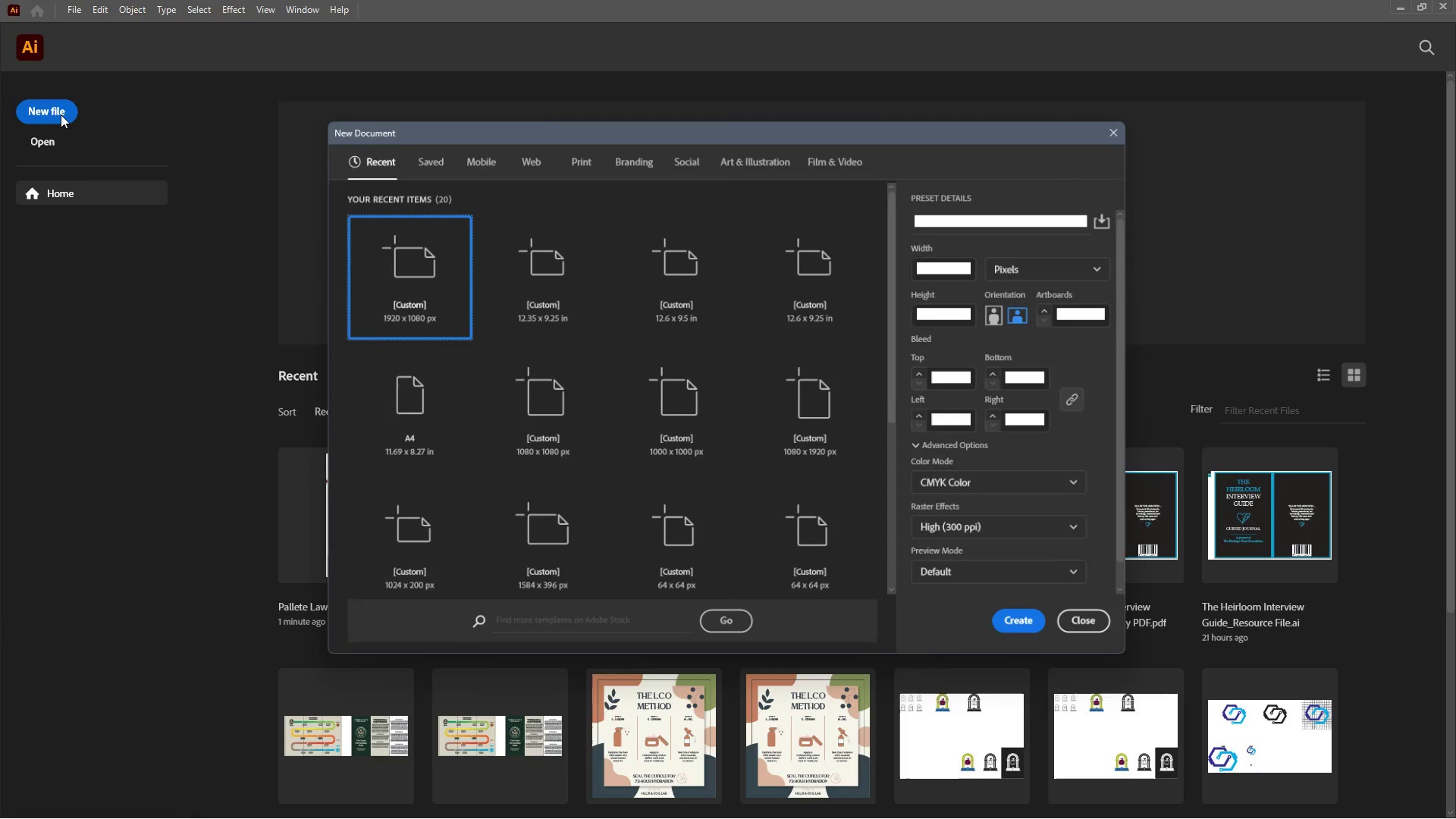 
left_click_drag(start_coordinate=[981, 220], to_coordinate=[918, 221])
 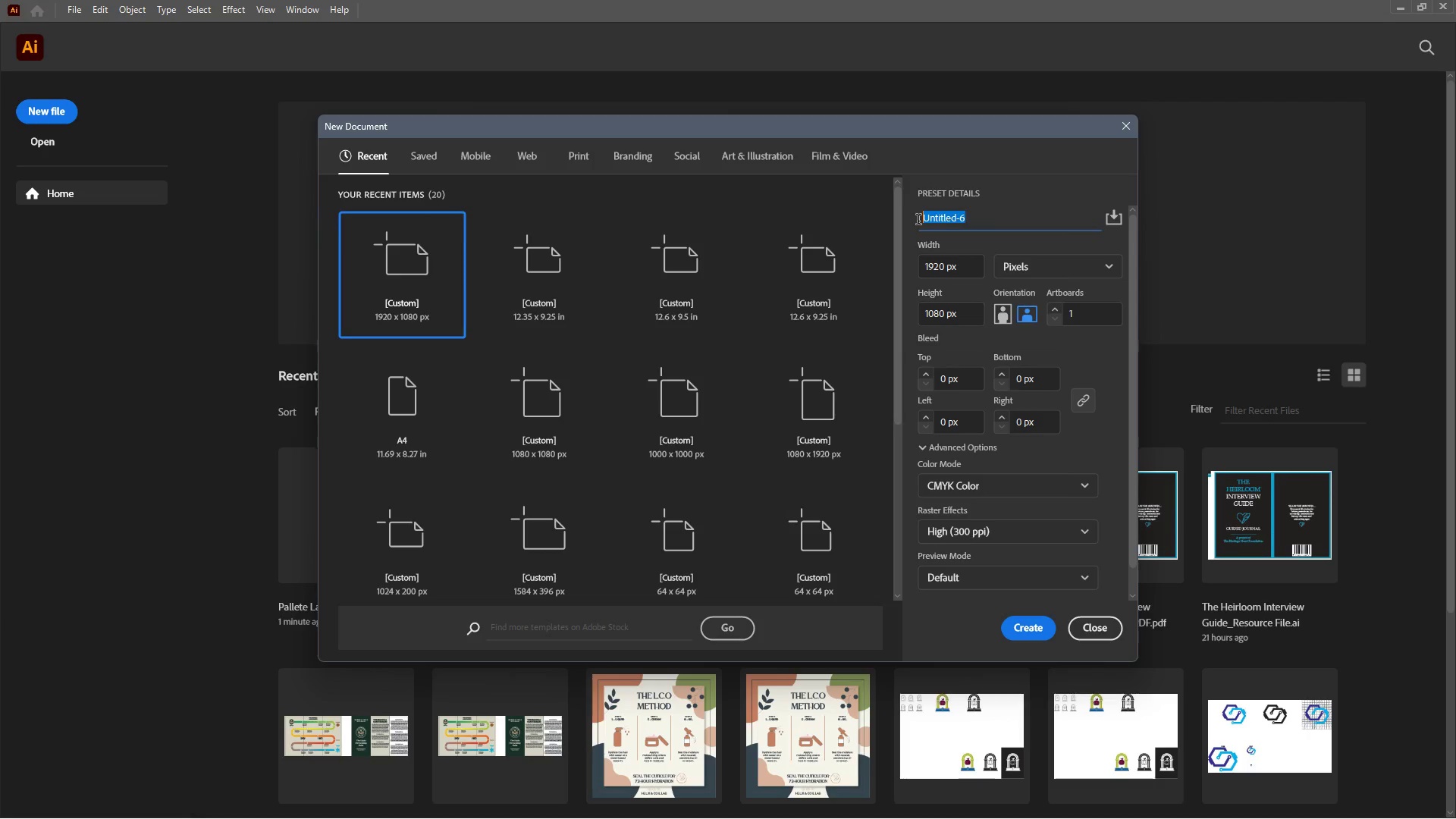 
key(Control+V)
 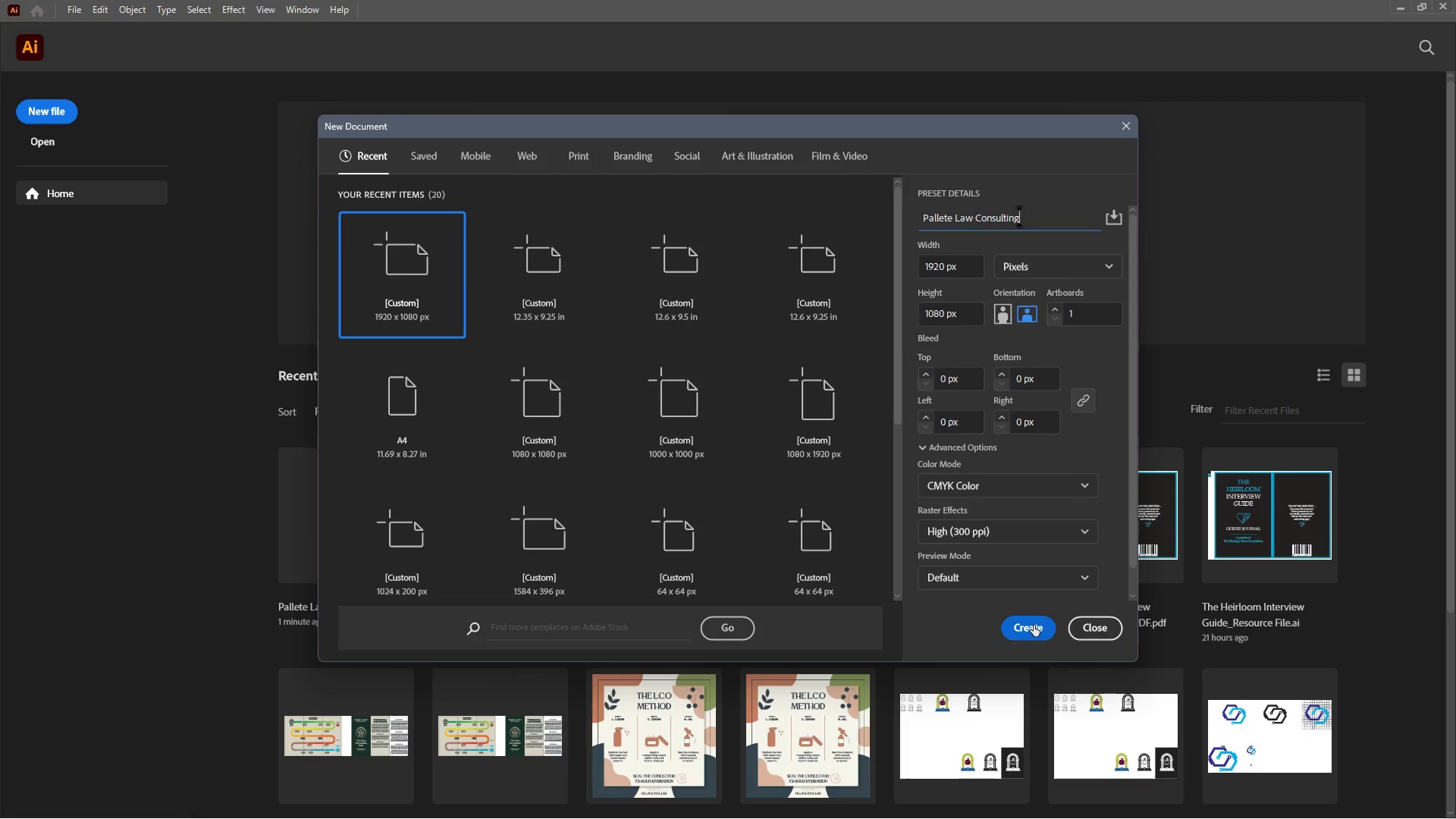 
left_click([1032, 629])
 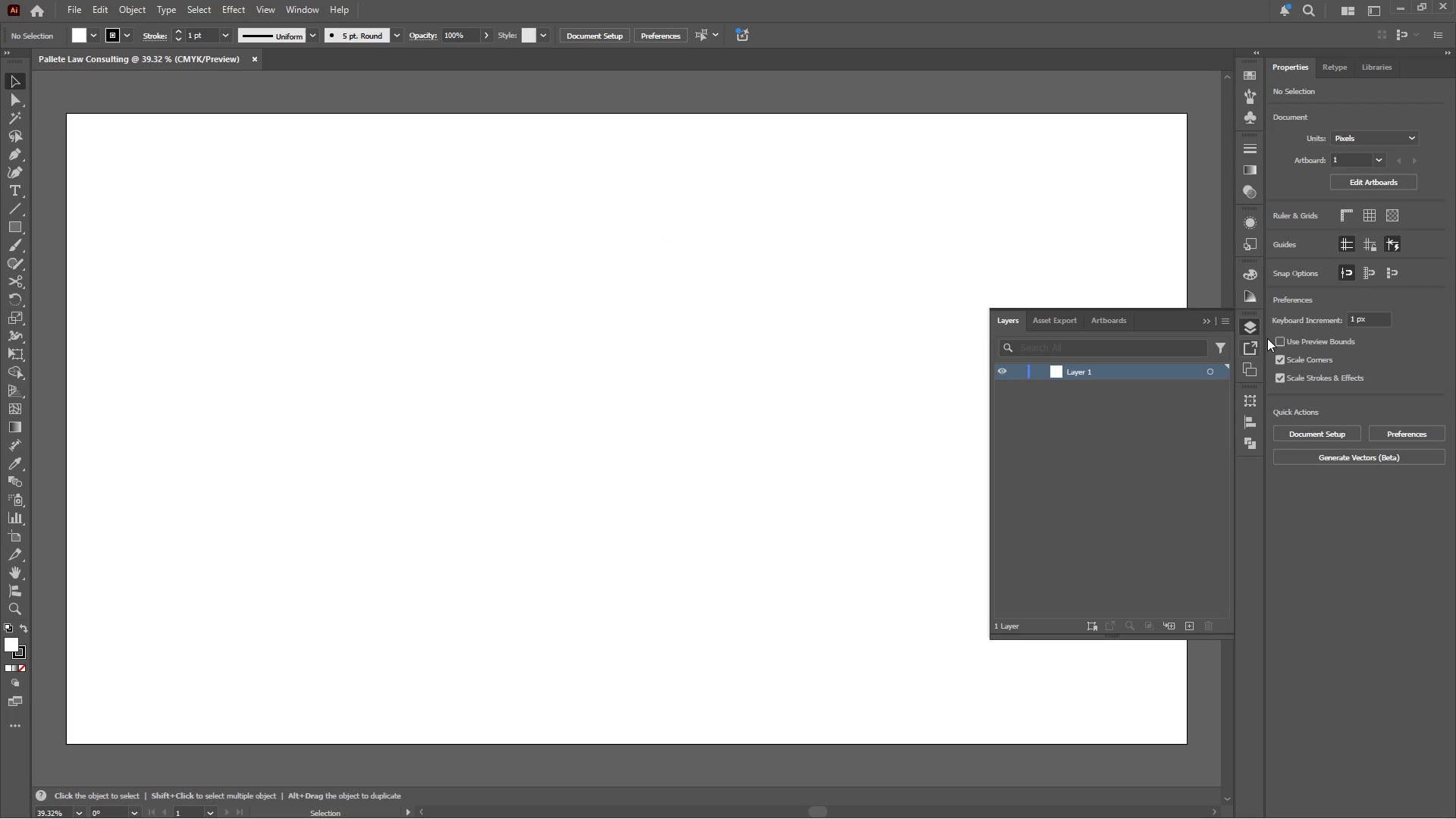 
left_click([1207, 322])
 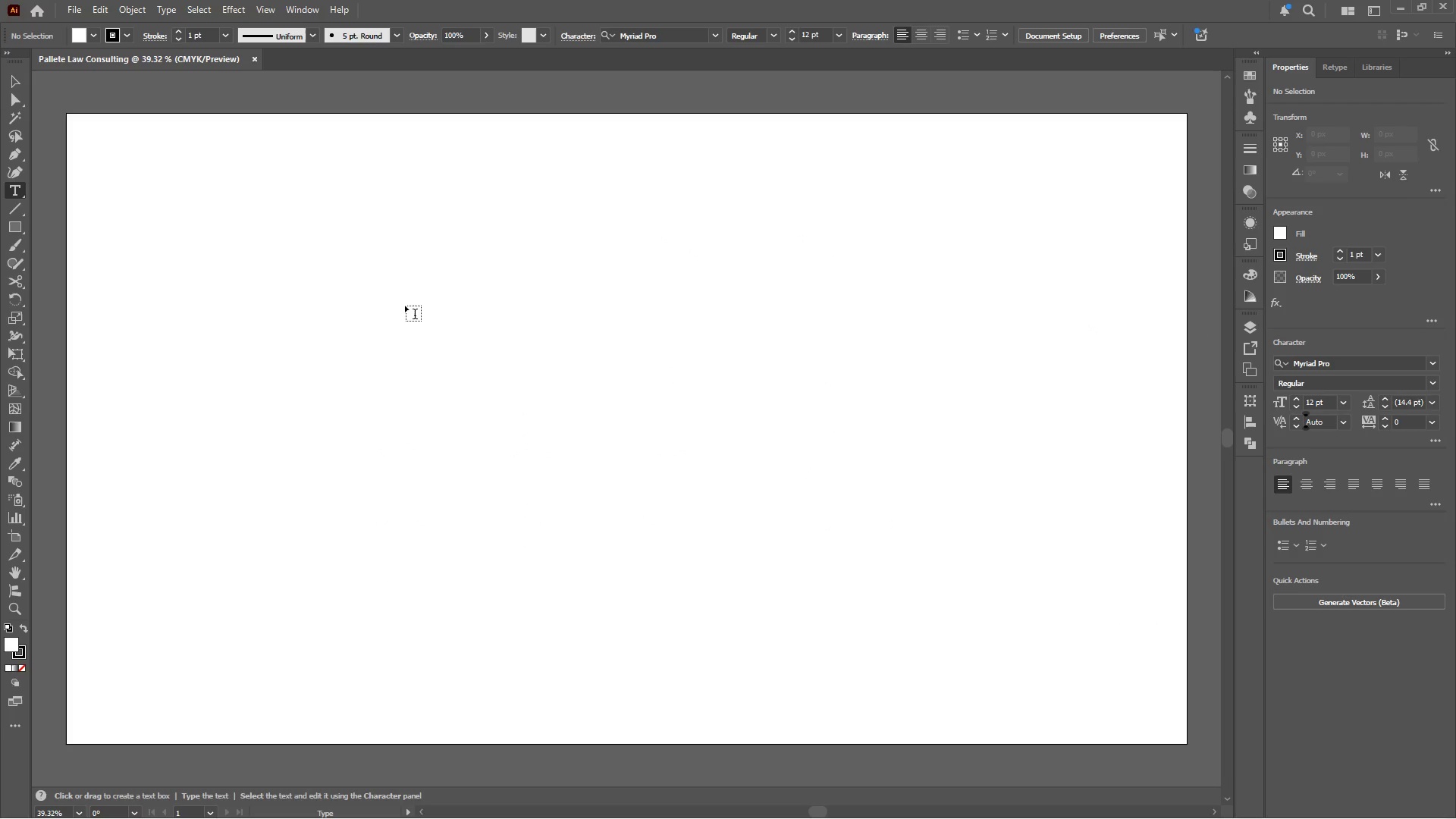 
left_click([405, 306])
 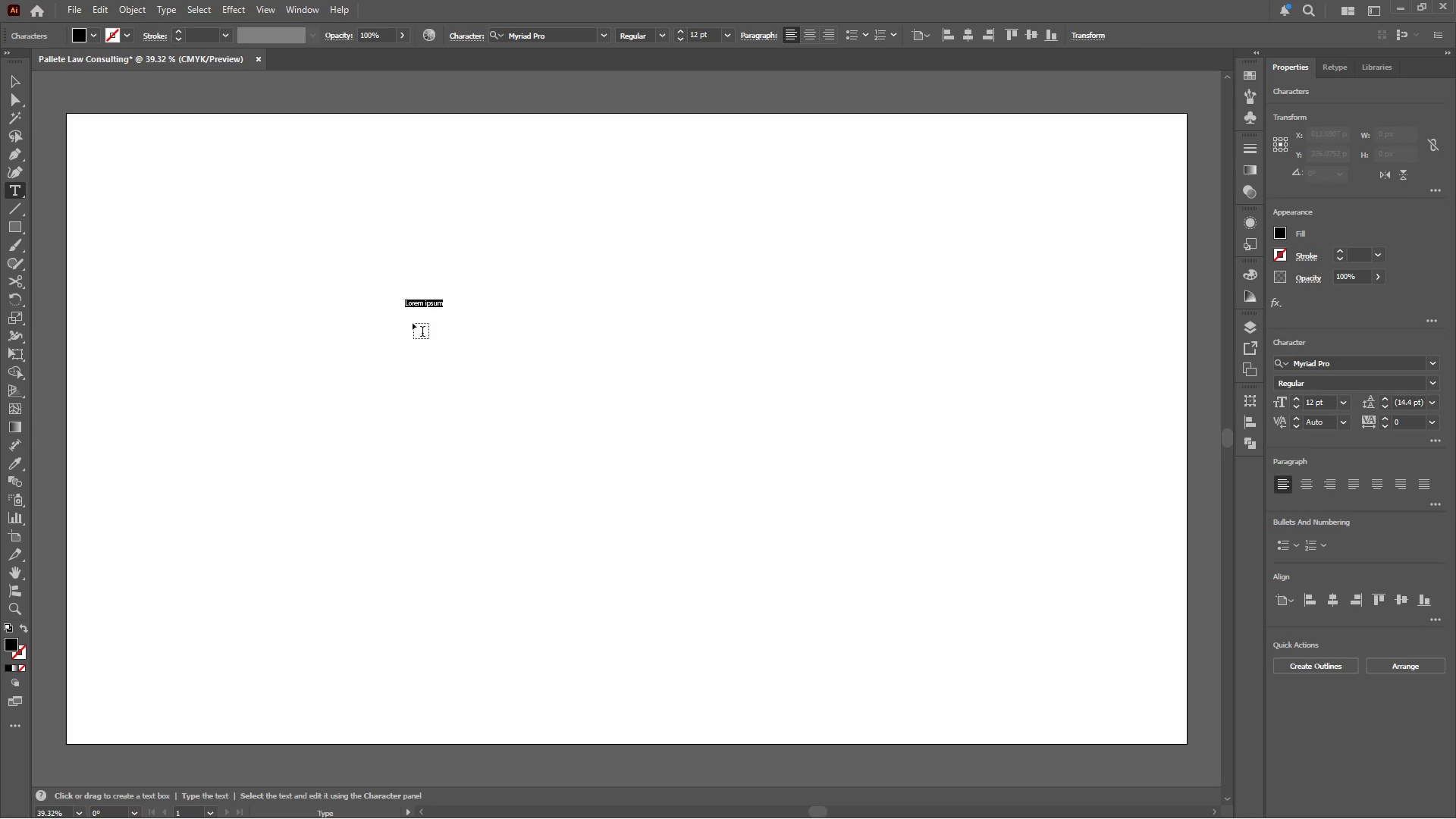 
key(Control+V)
 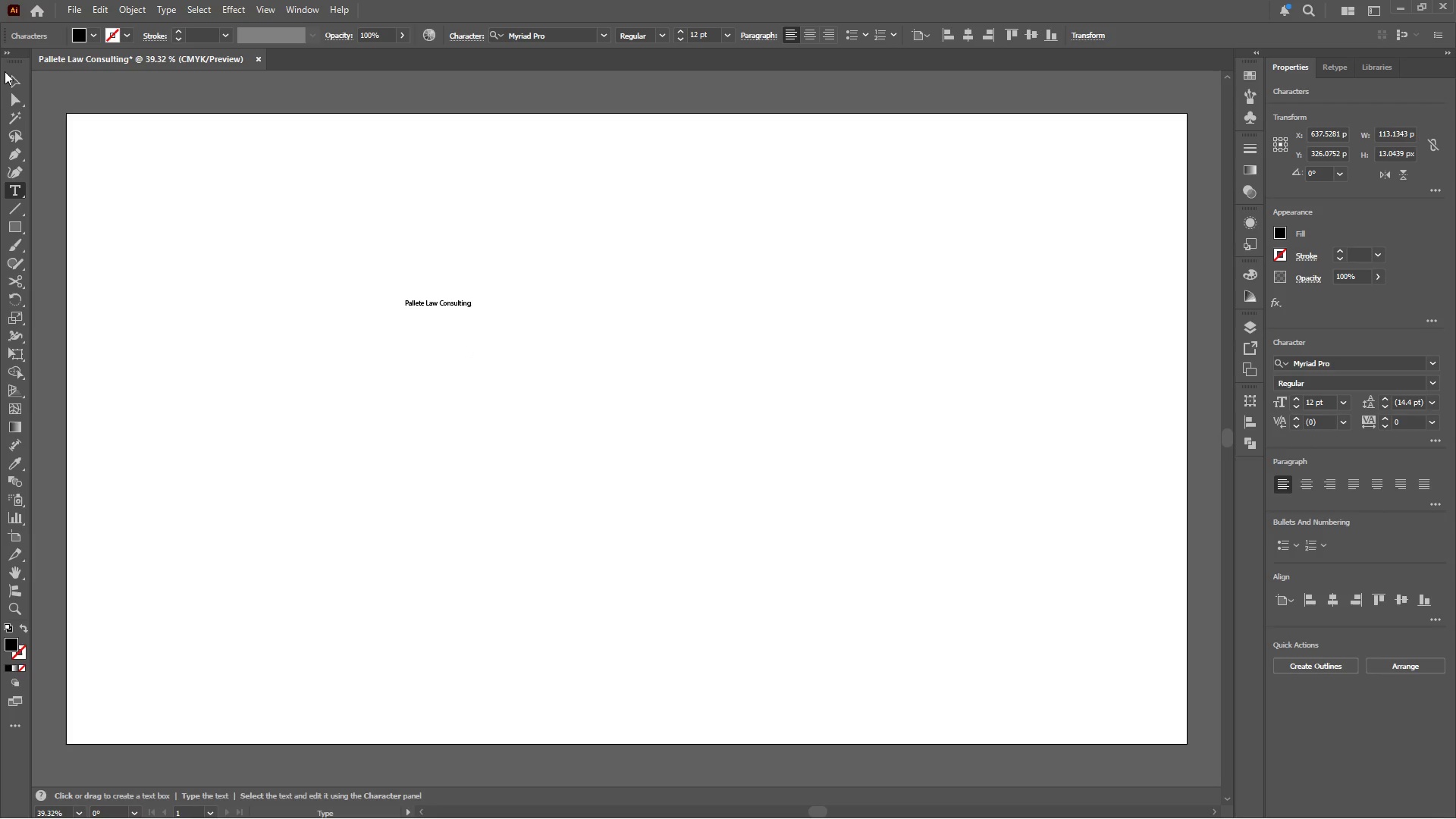 
left_click([10, 74])
 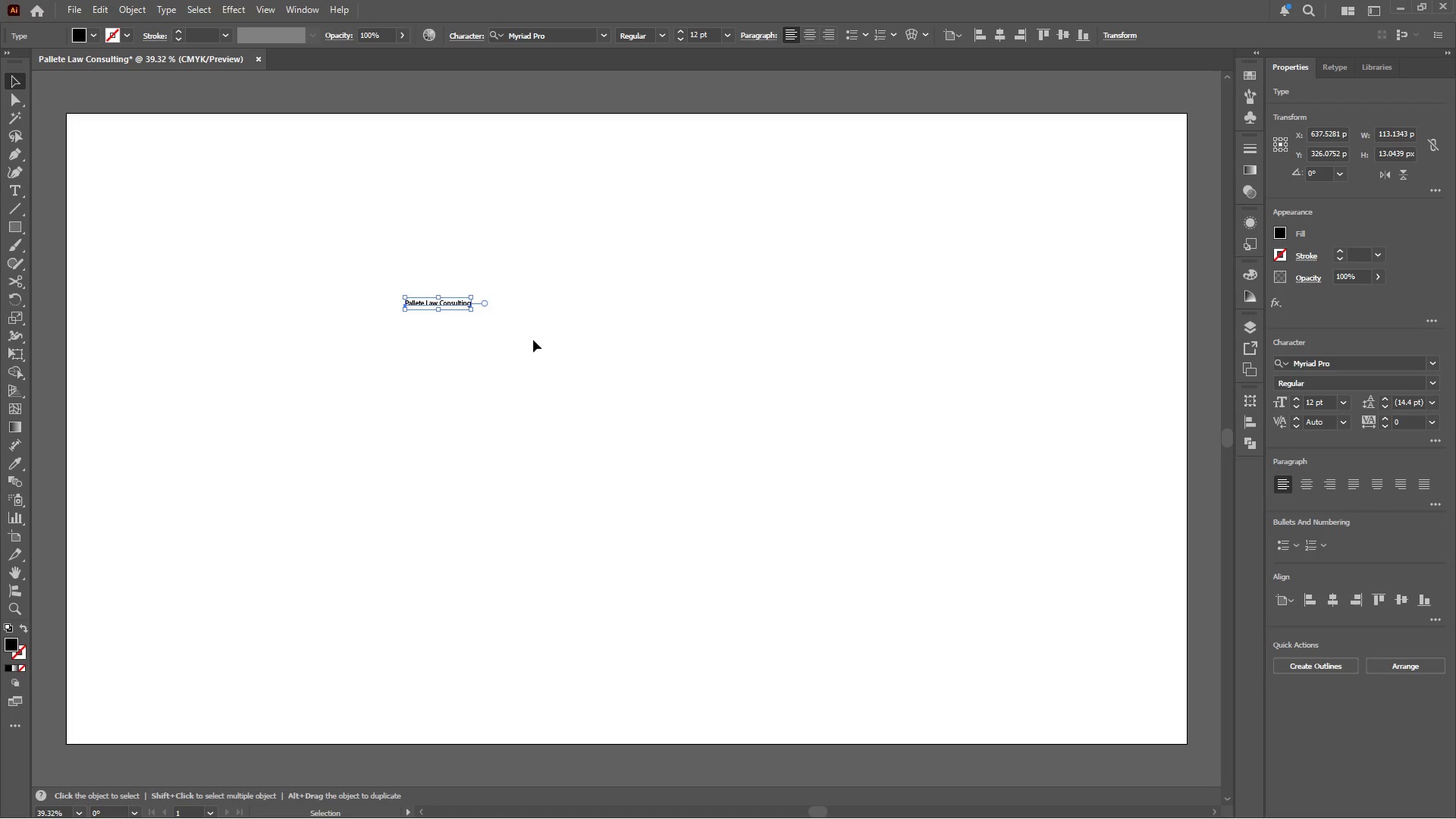 
hold_key(key=ShiftLeft, duration=1.42)
left_click_drag(start_coordinate=[472, 311], to_coordinate=[843, 450])
 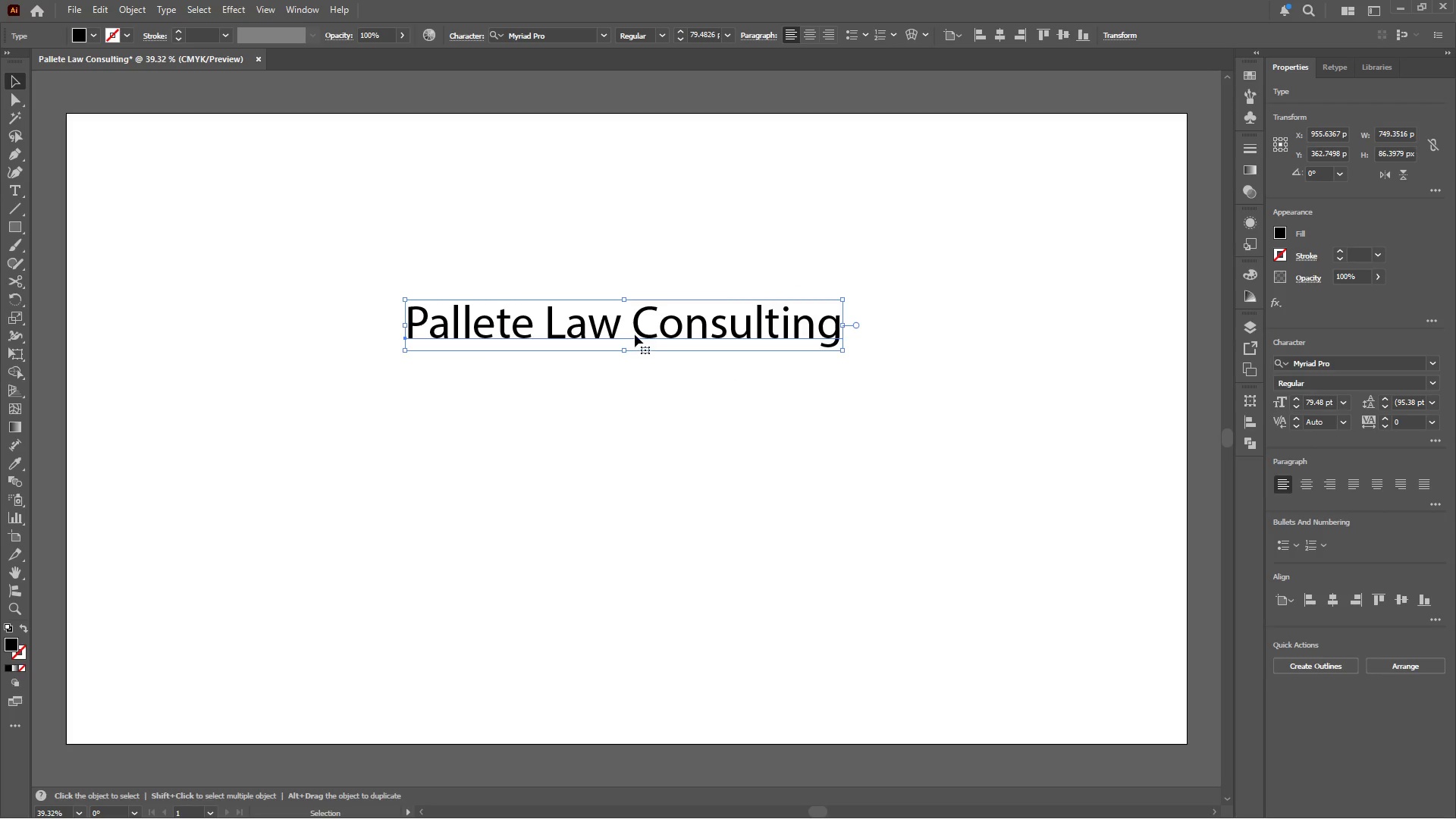 
double_click([637, 331])
 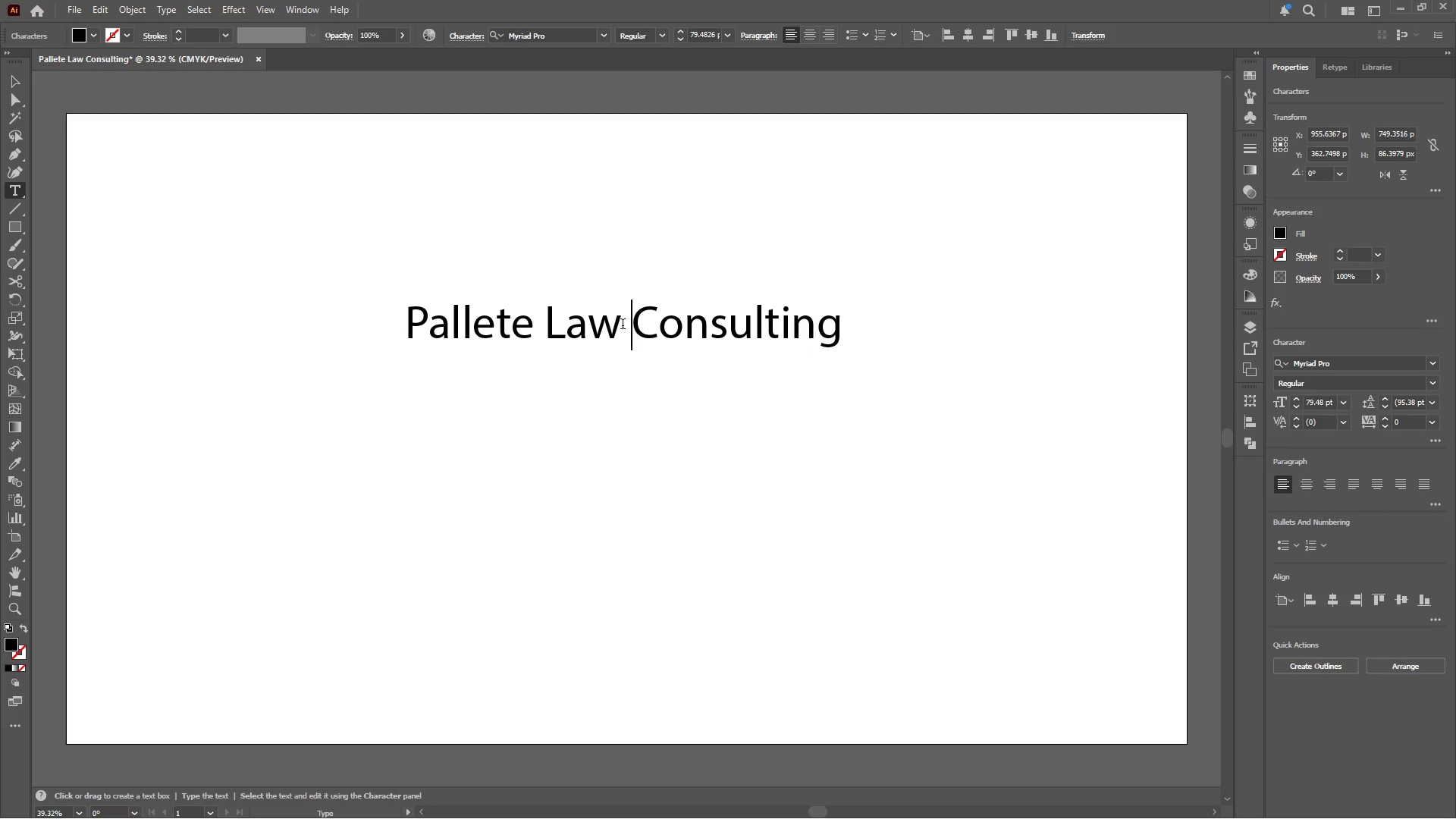 
left_click_drag(start_coordinate=[623, 325], to_coordinate=[629, 325])
 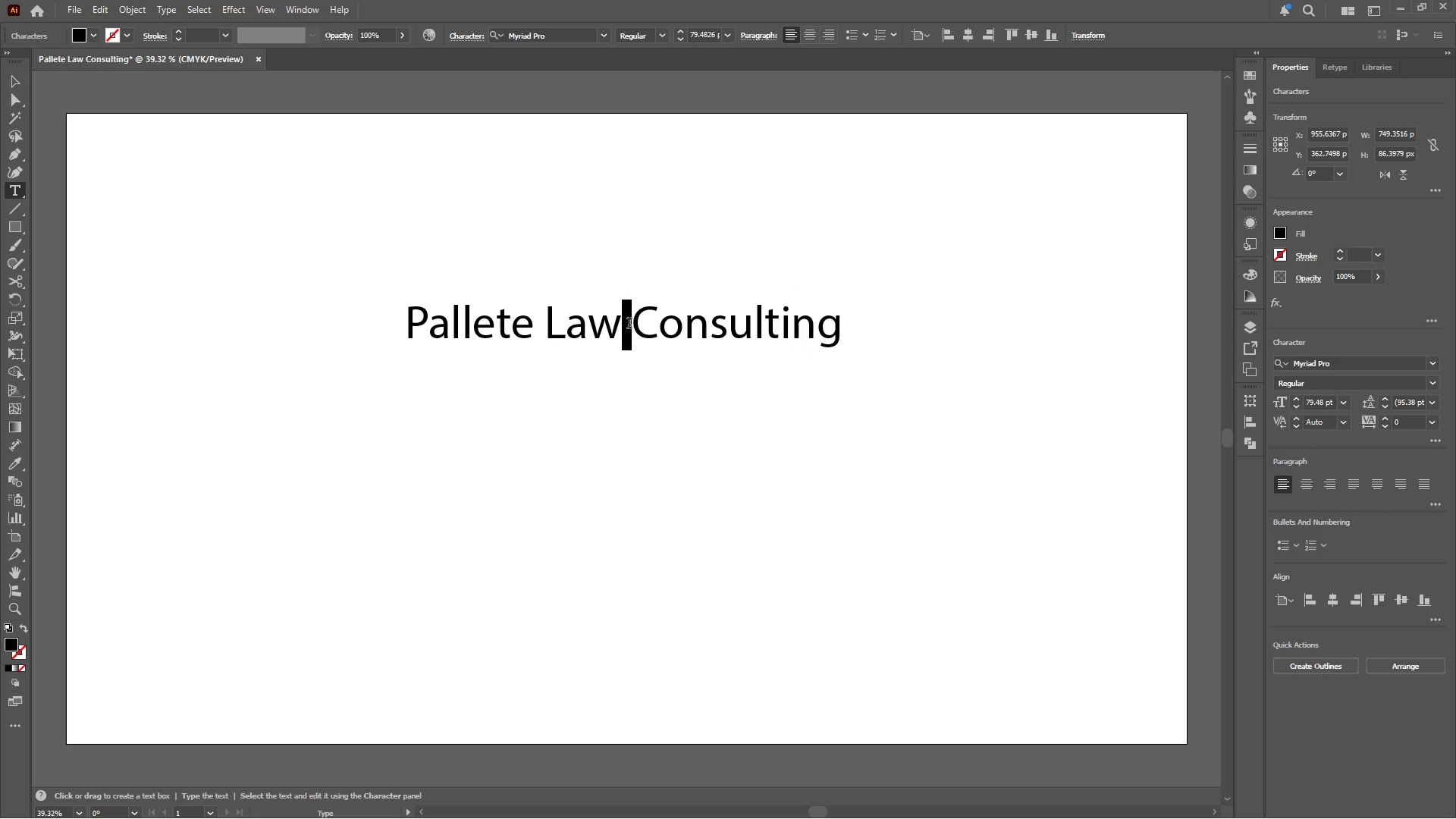 
key(Backspace)
 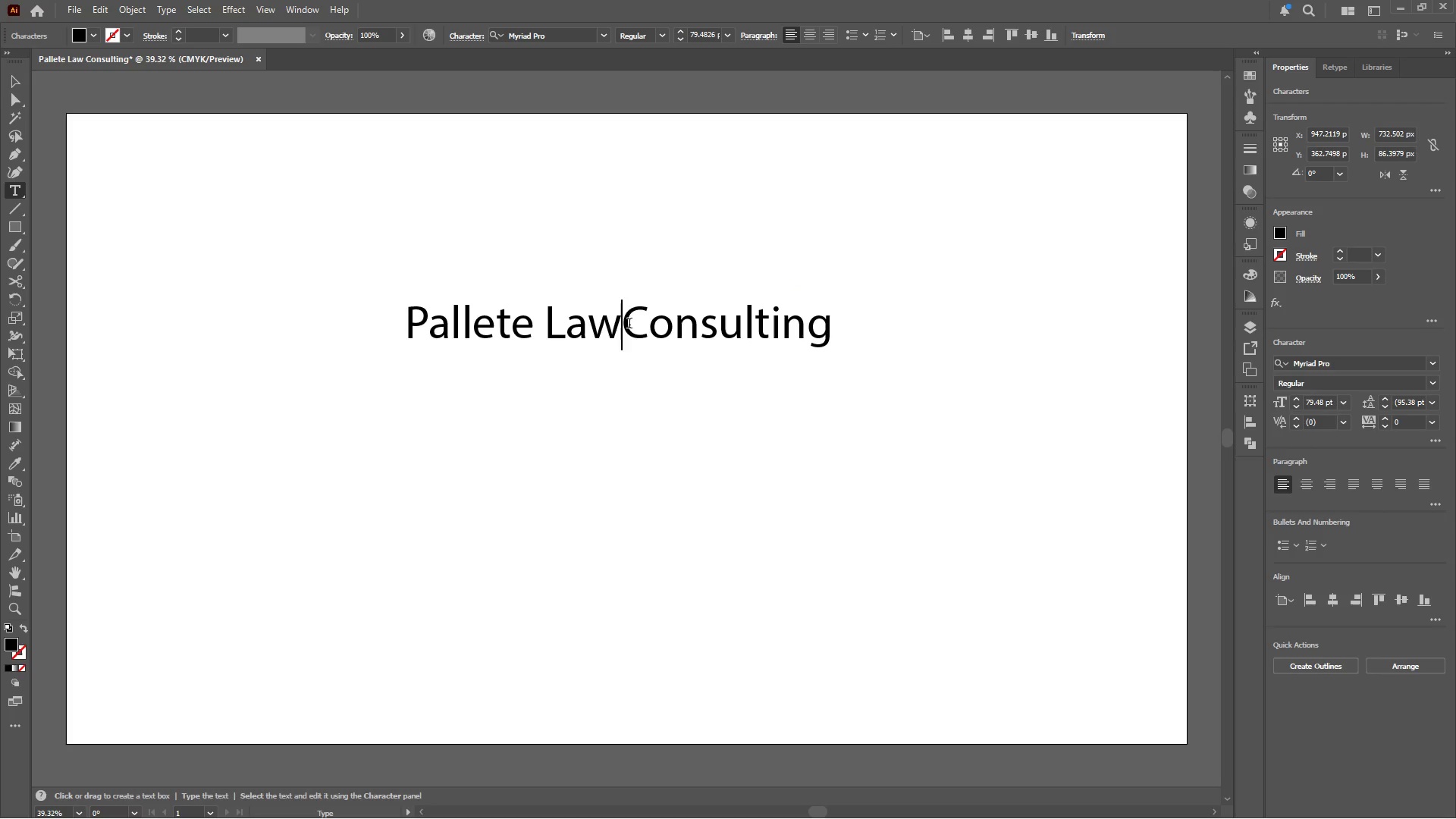 
left_click_drag(start_coordinate=[629, 325], to_coordinate=[834, 330])
 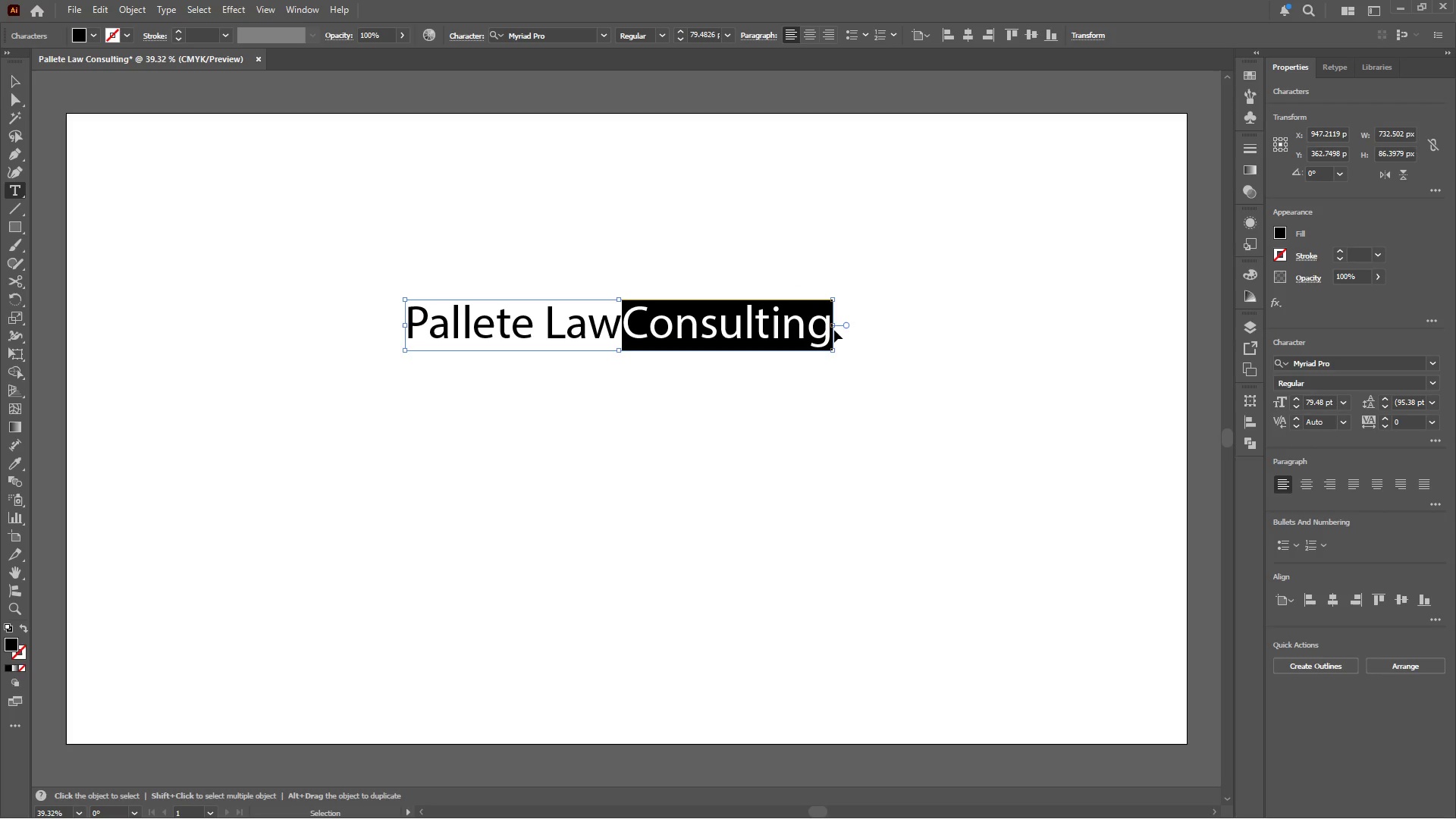 
key(Control+X)
 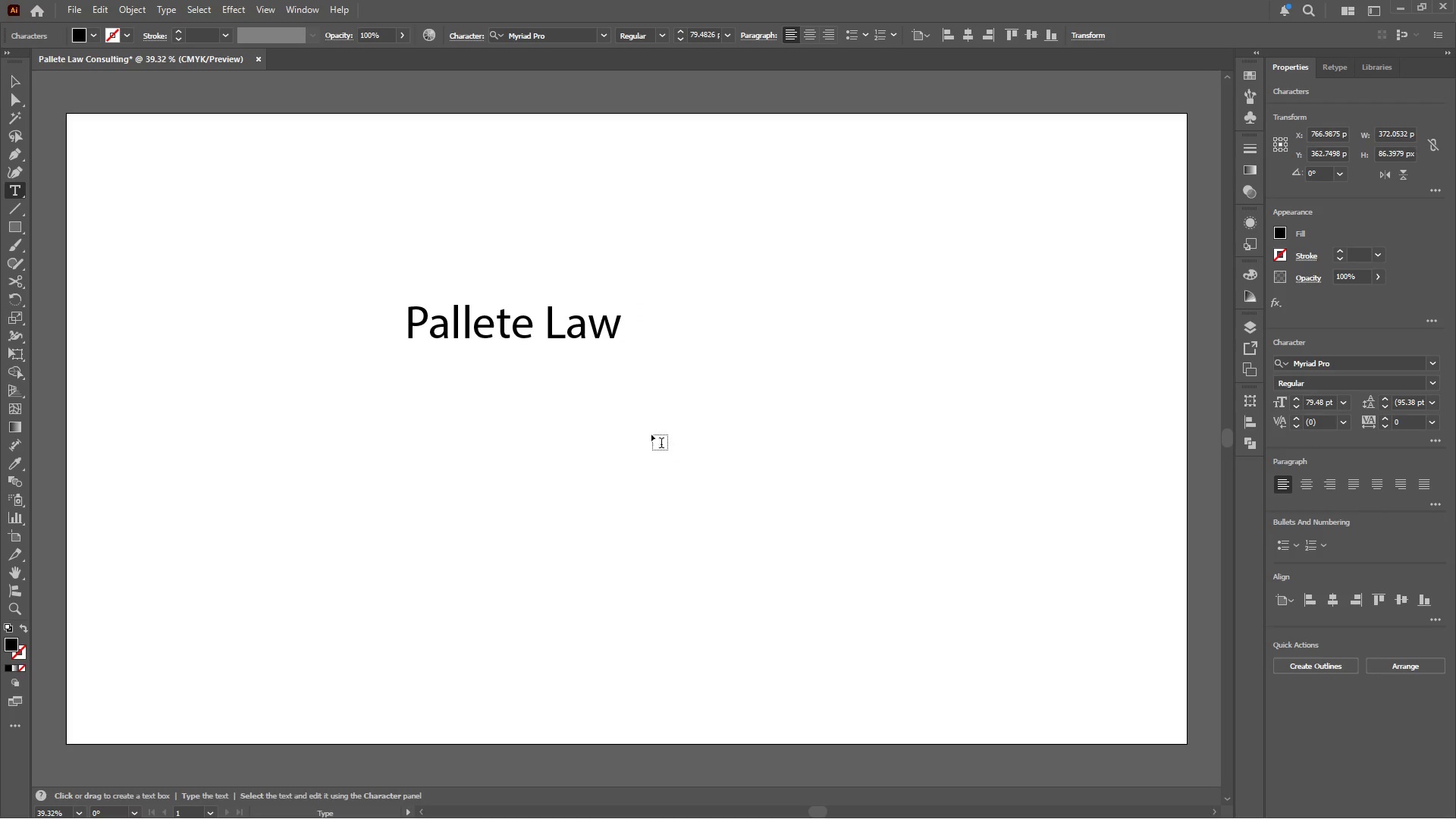 
left_click([612, 433])
 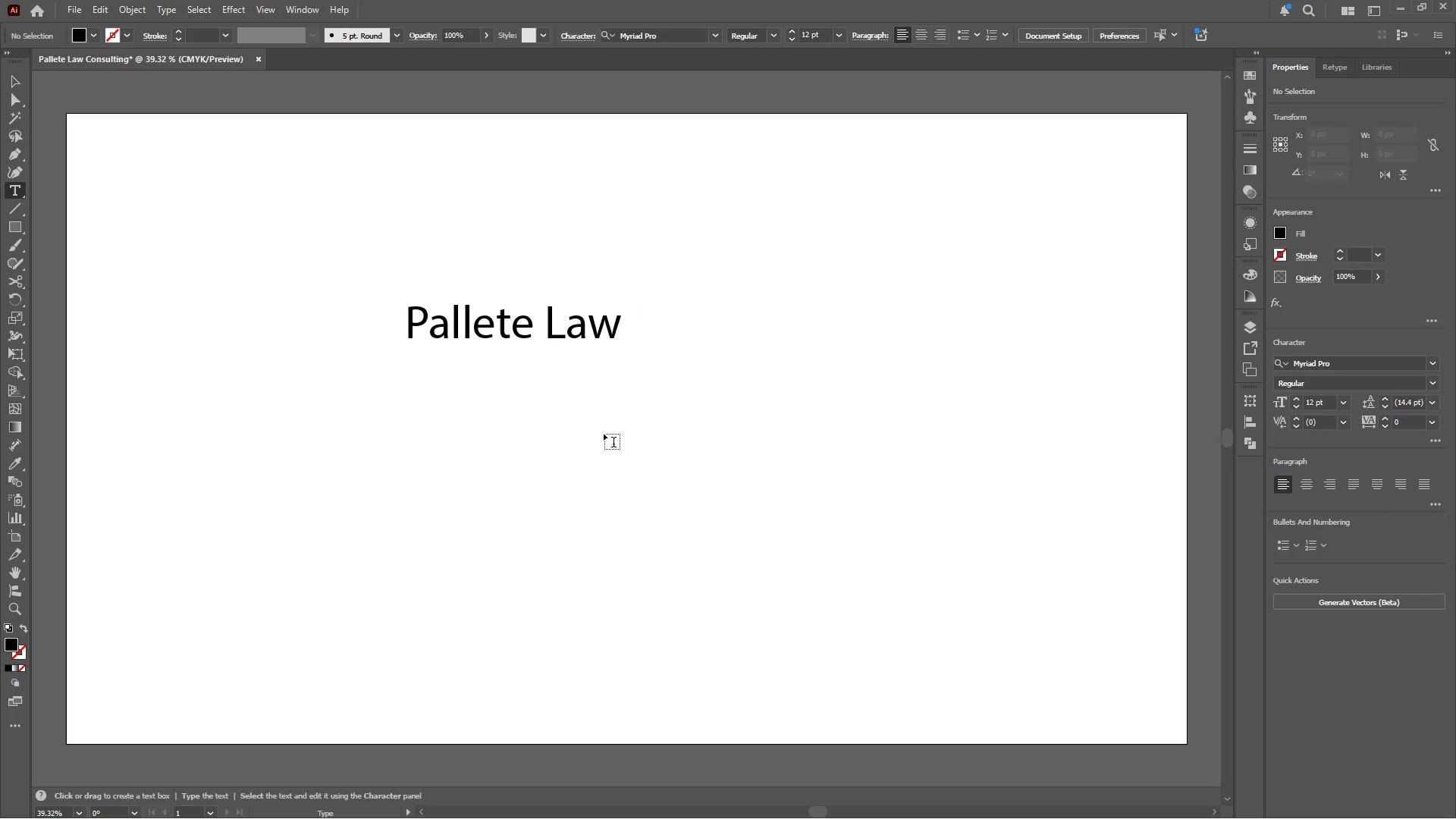 
left_click([603, 434])
 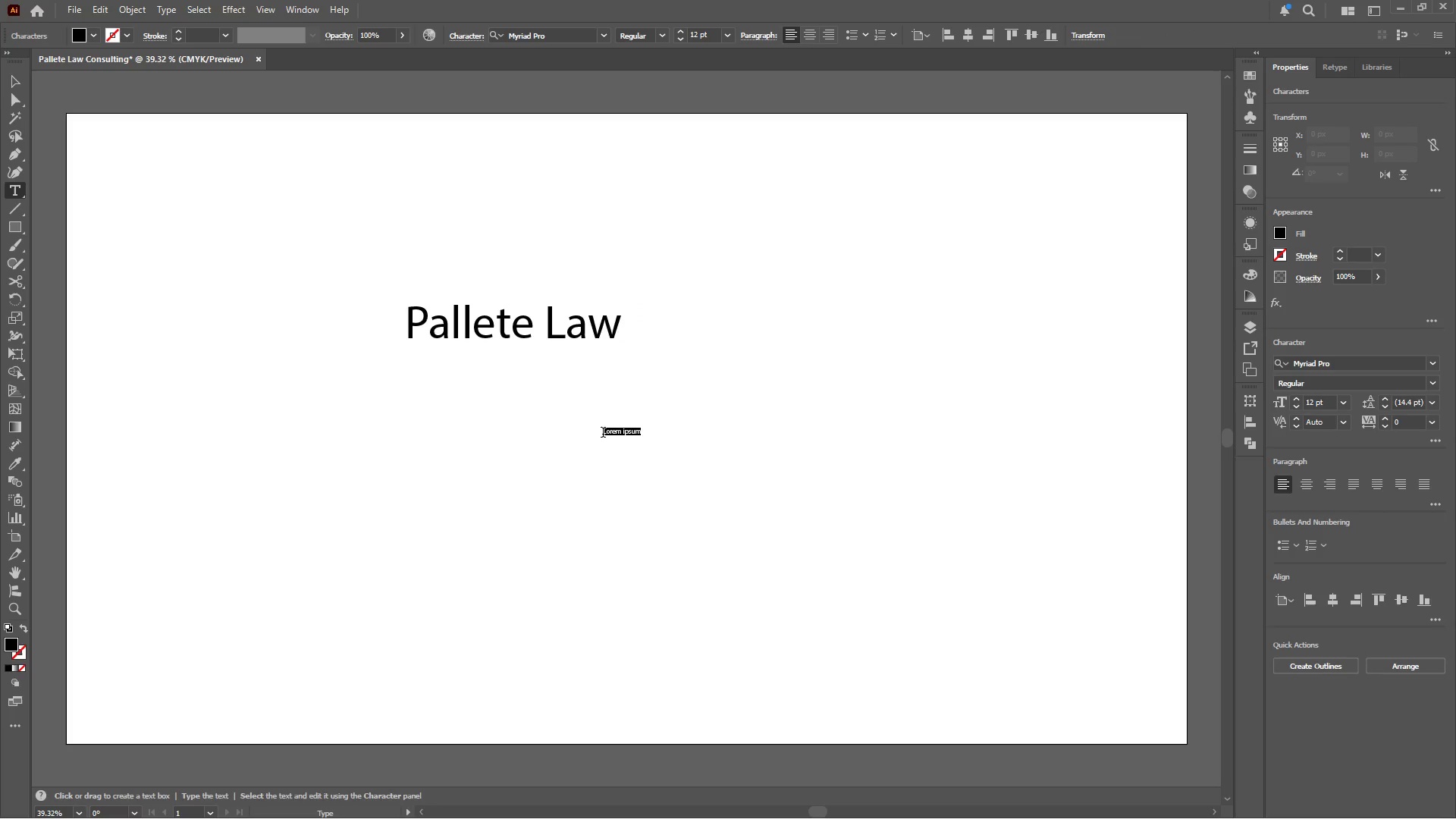 
key(Control+V)
 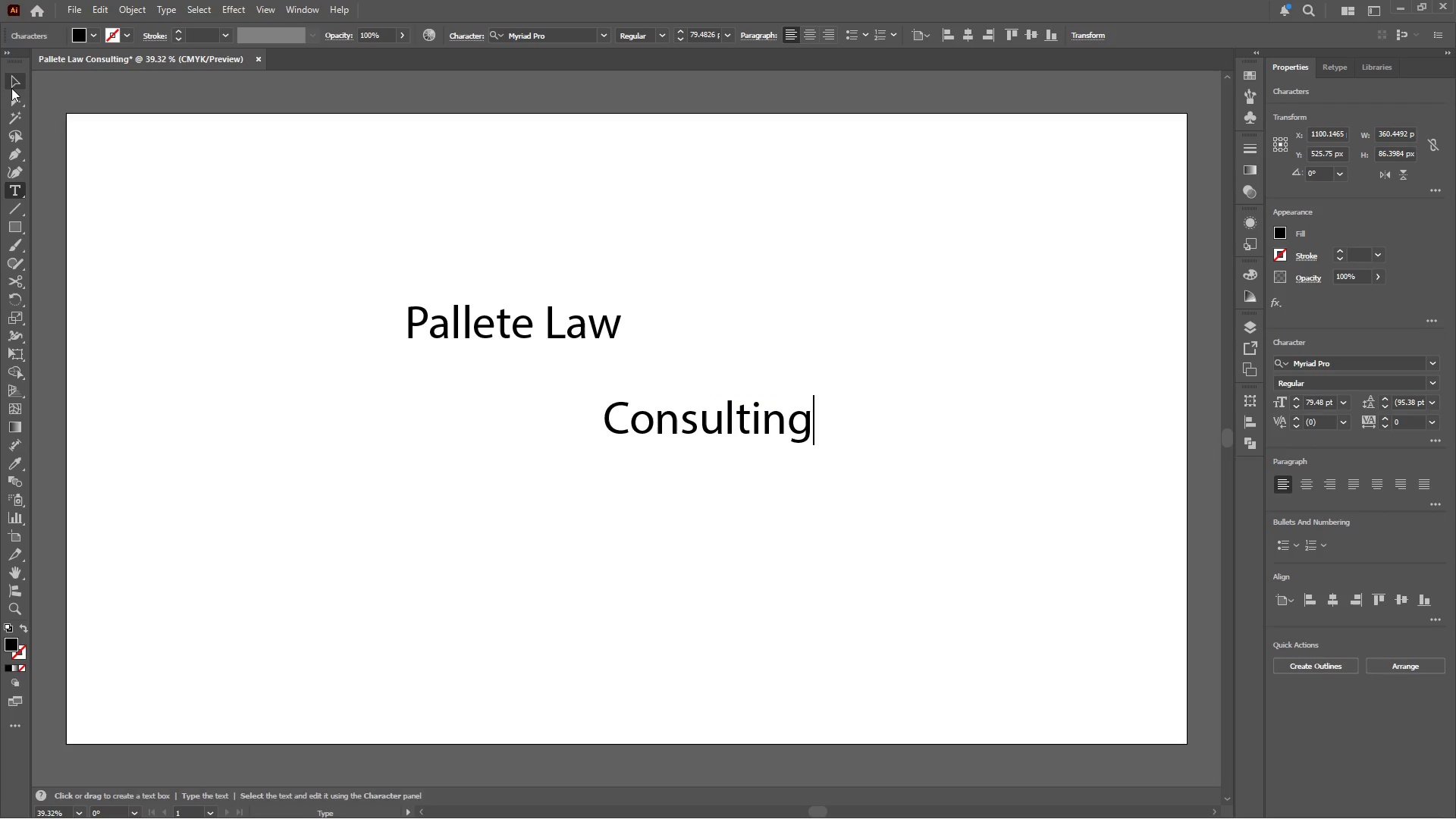 
double_click([132, 115])
 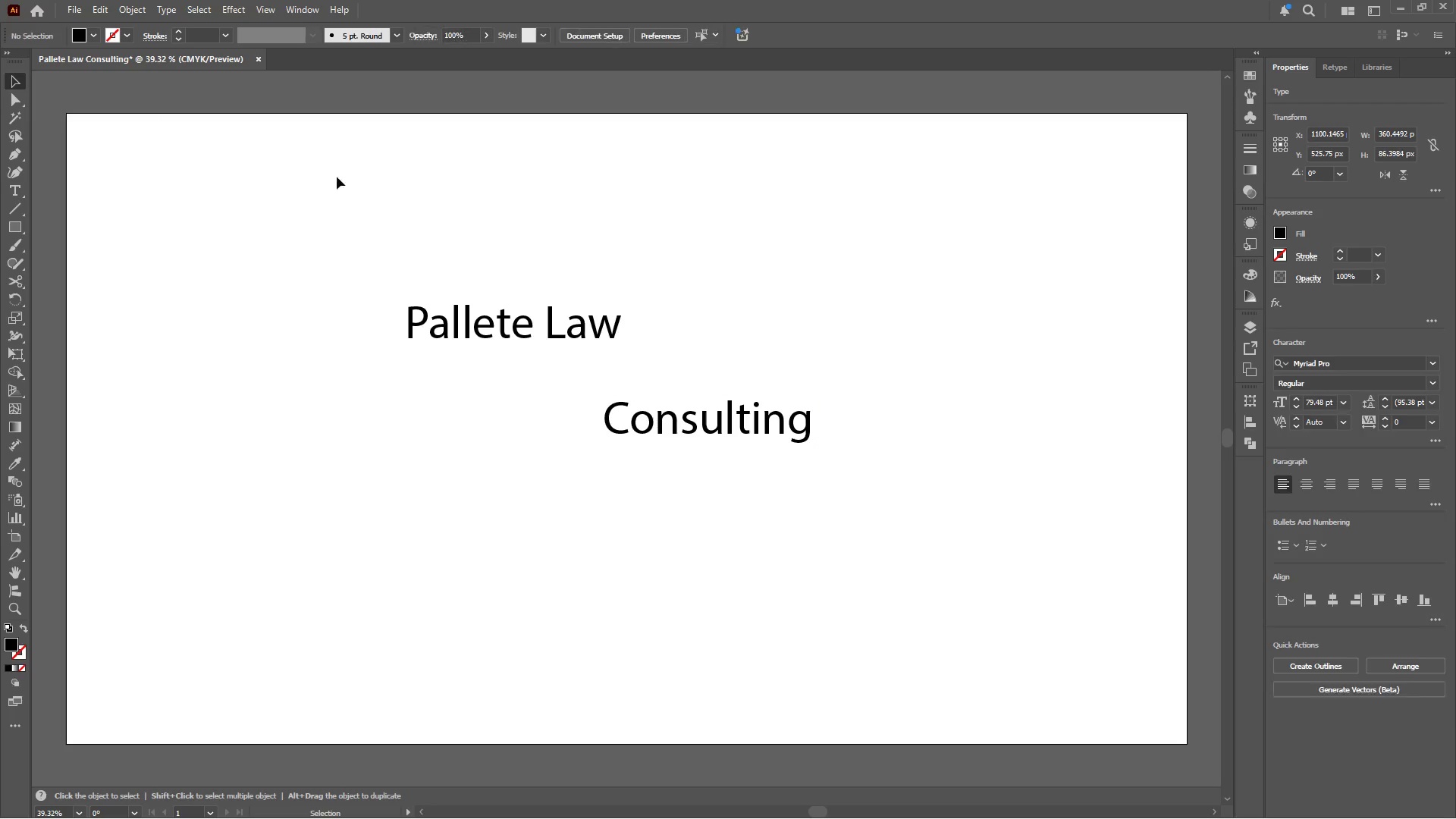 
hold_key(key=AltLeft, duration=0.42)
 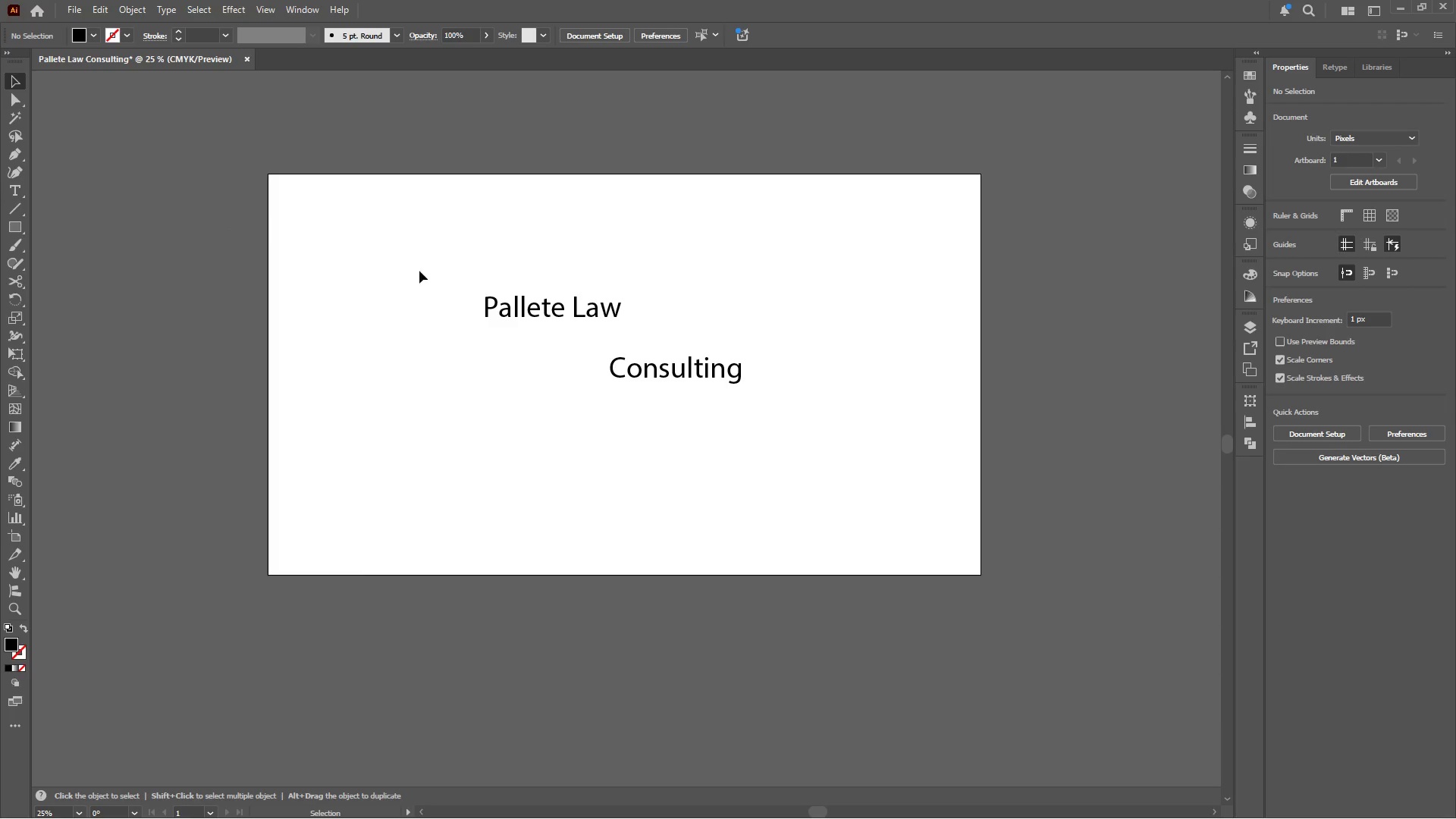 
left_click([226, 221])
 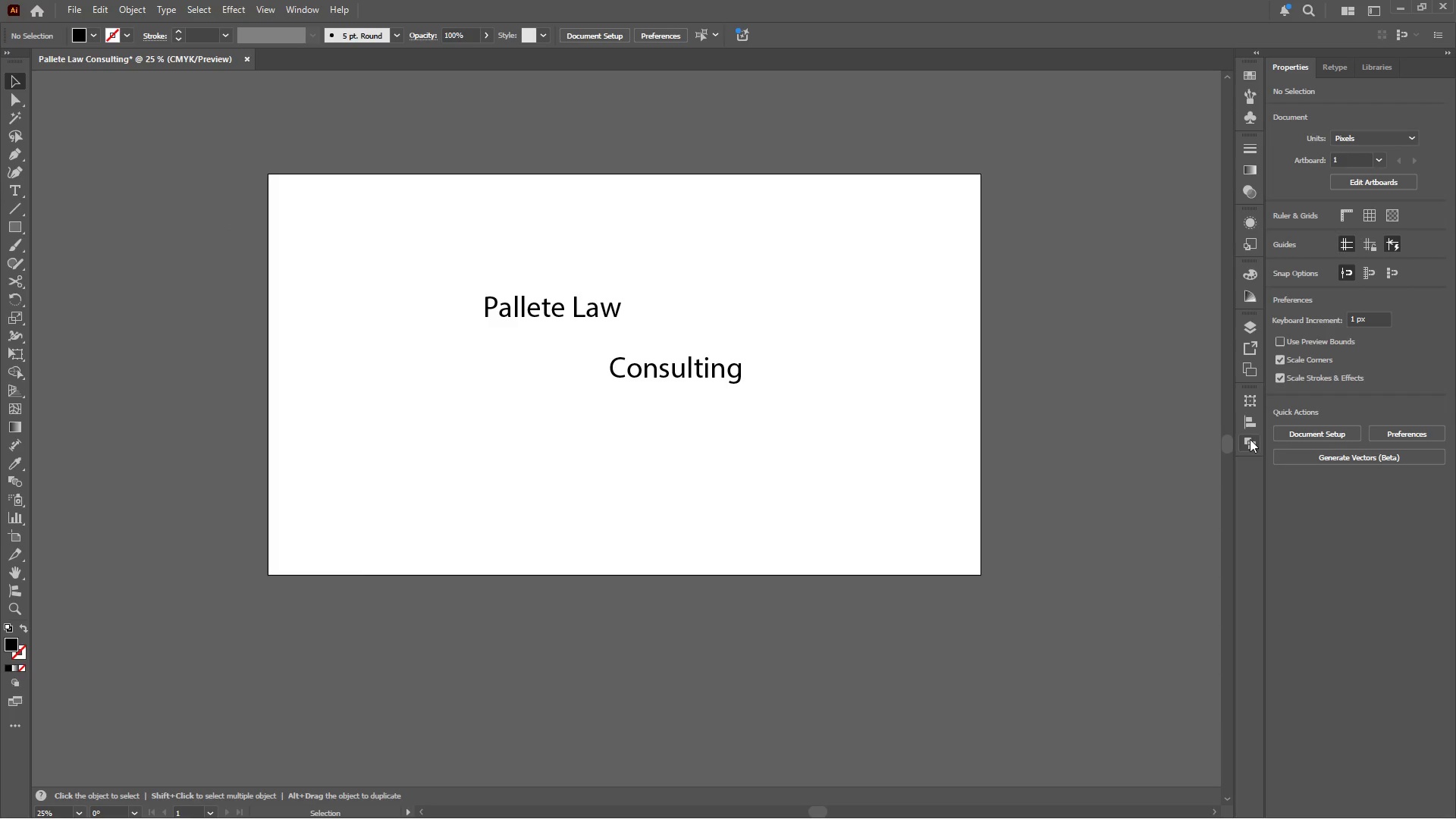 
scroll: coordinate [620, 279], scroll_direction: down, amount: 1.0
 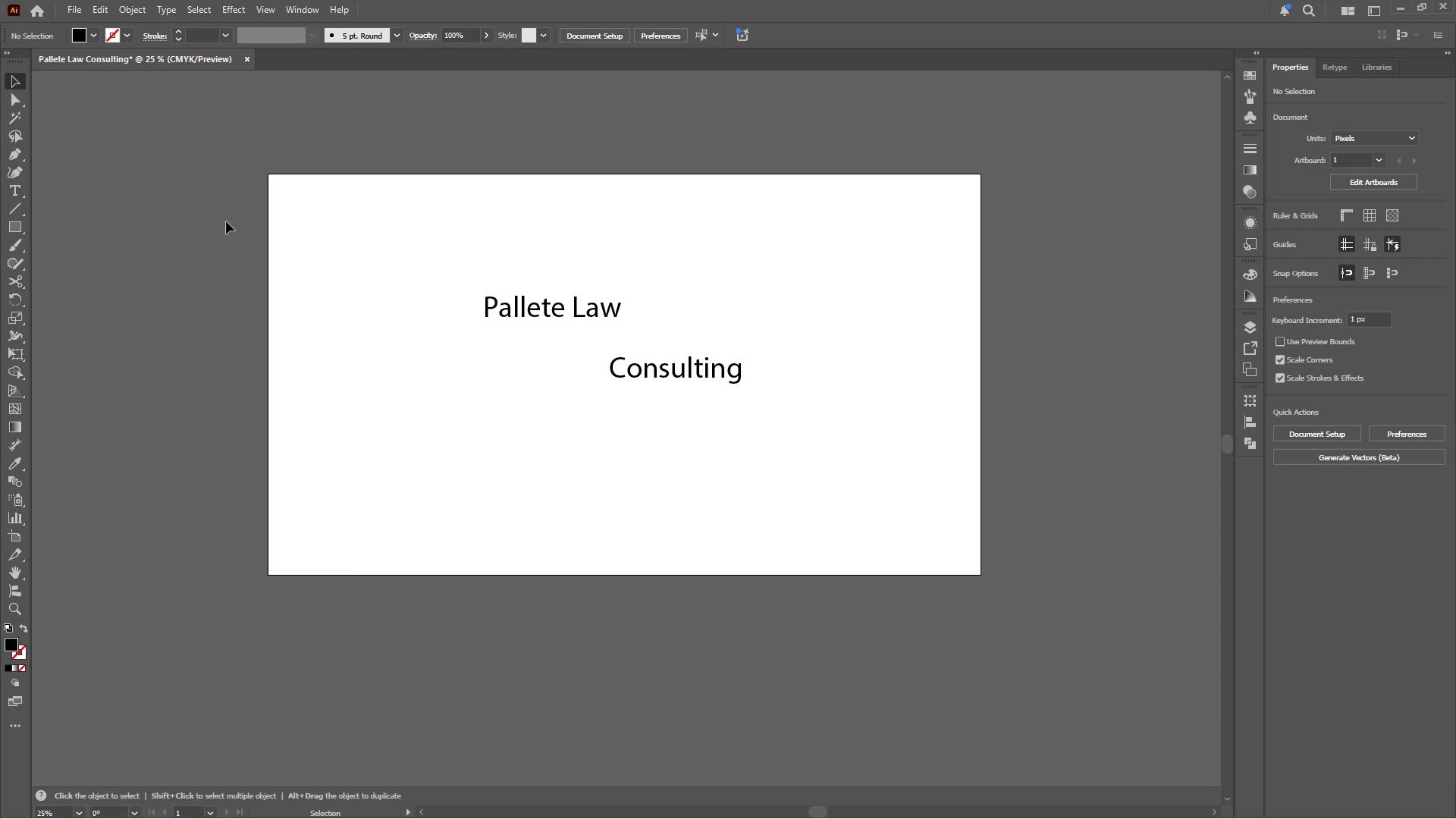 
left_click([1247, 322])
 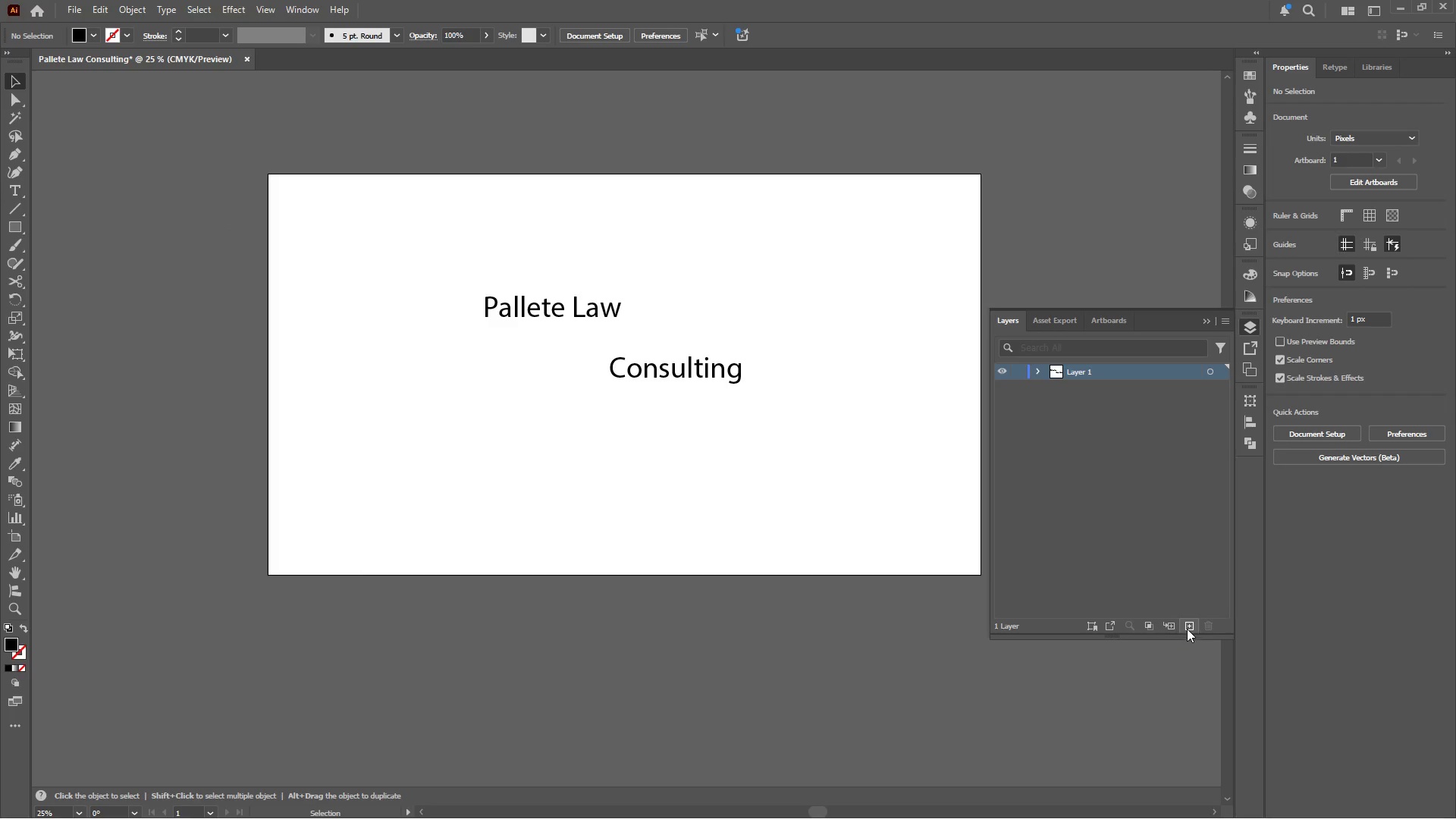 
left_click([1187, 625])
 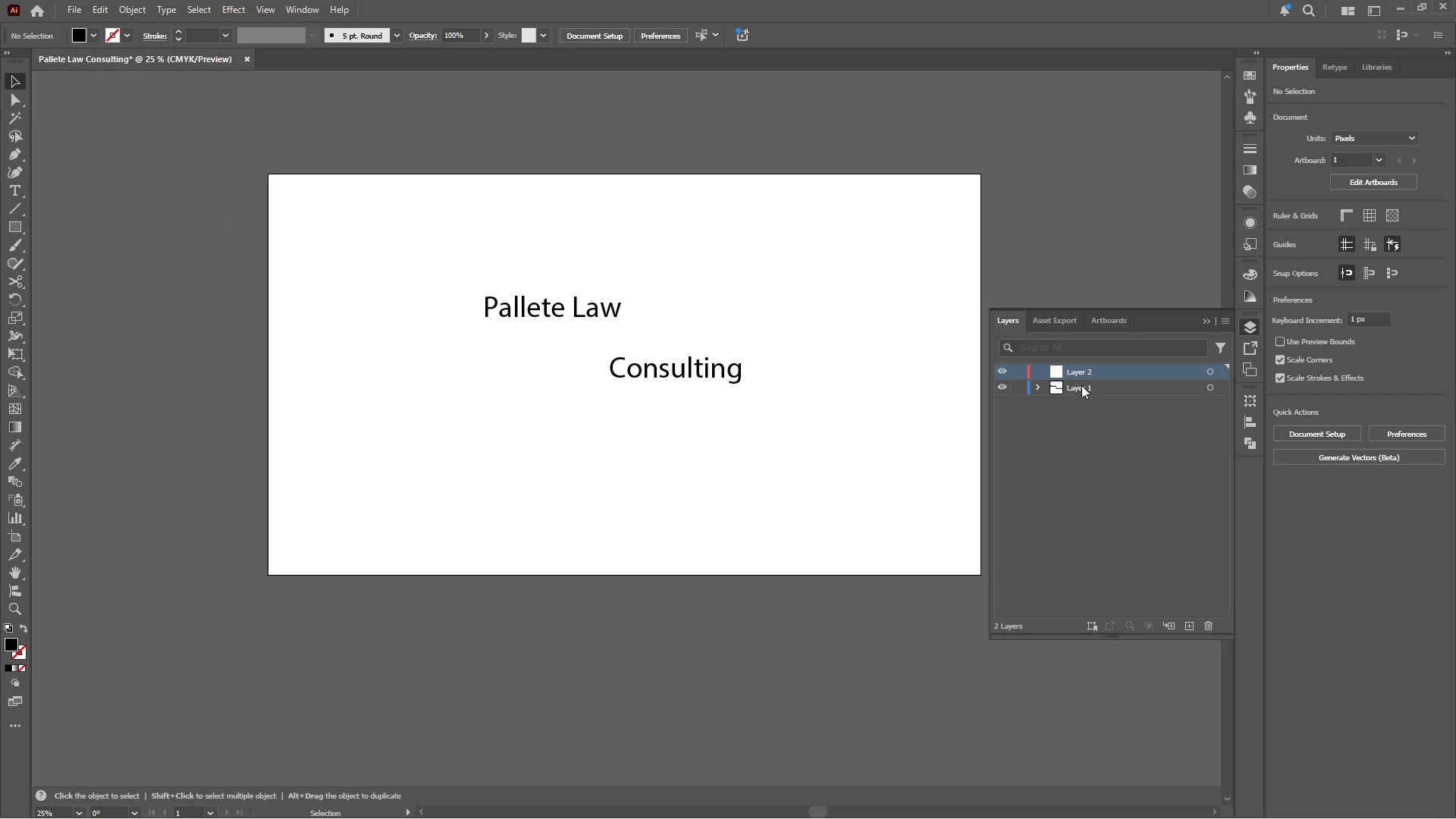 
double_click([1081, 385])
 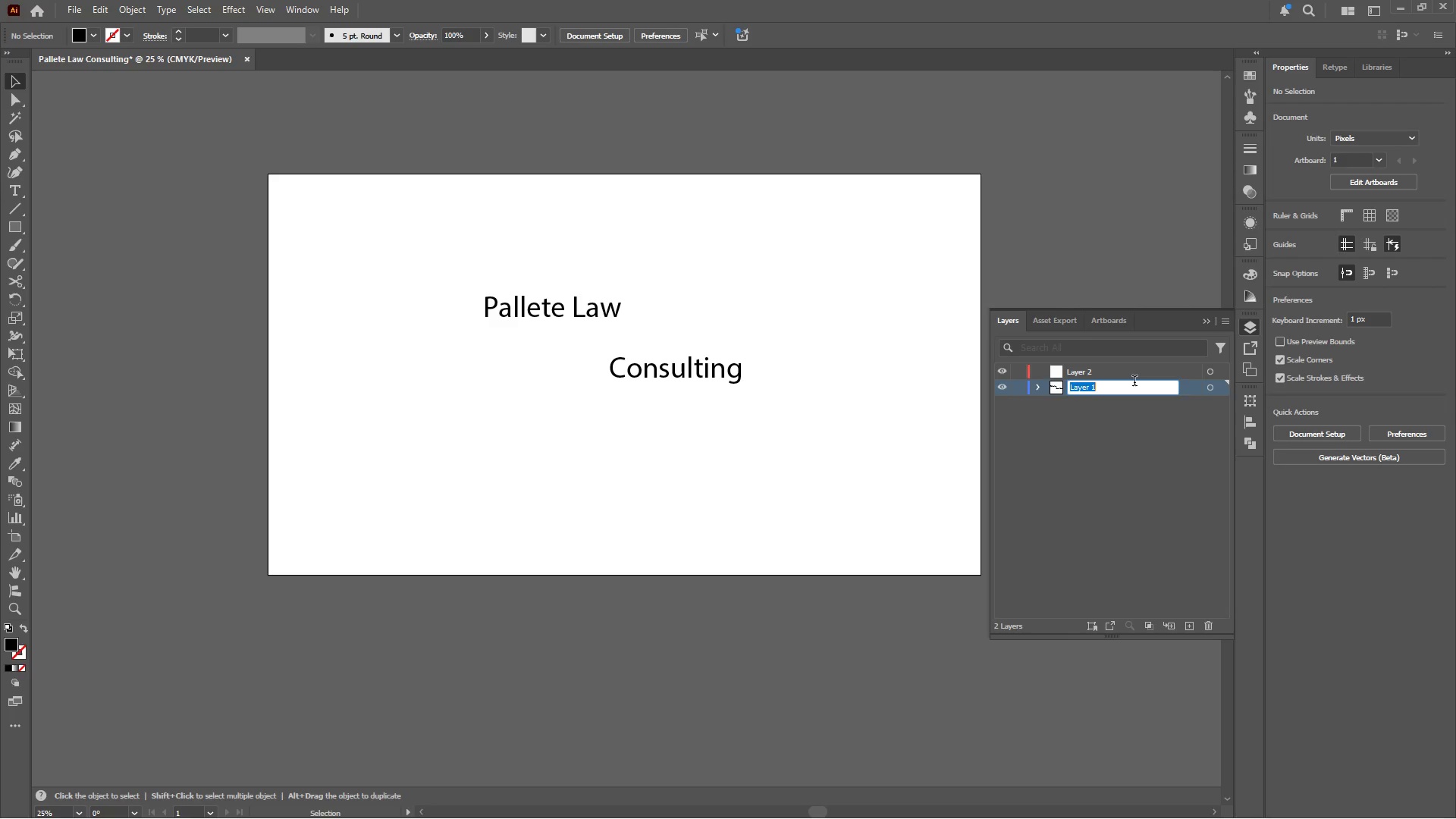 
type(Background)
 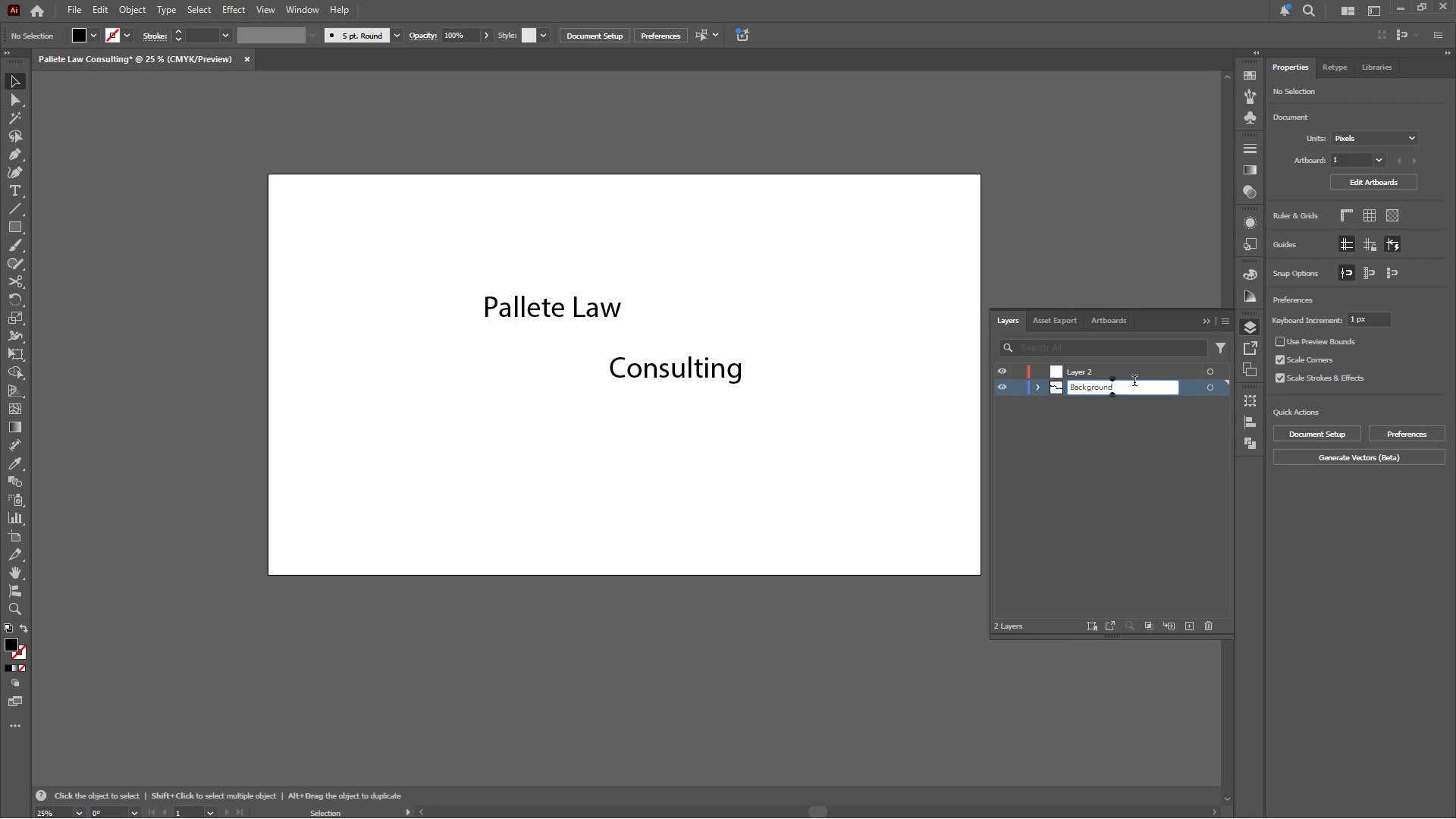 
key(Enter)
 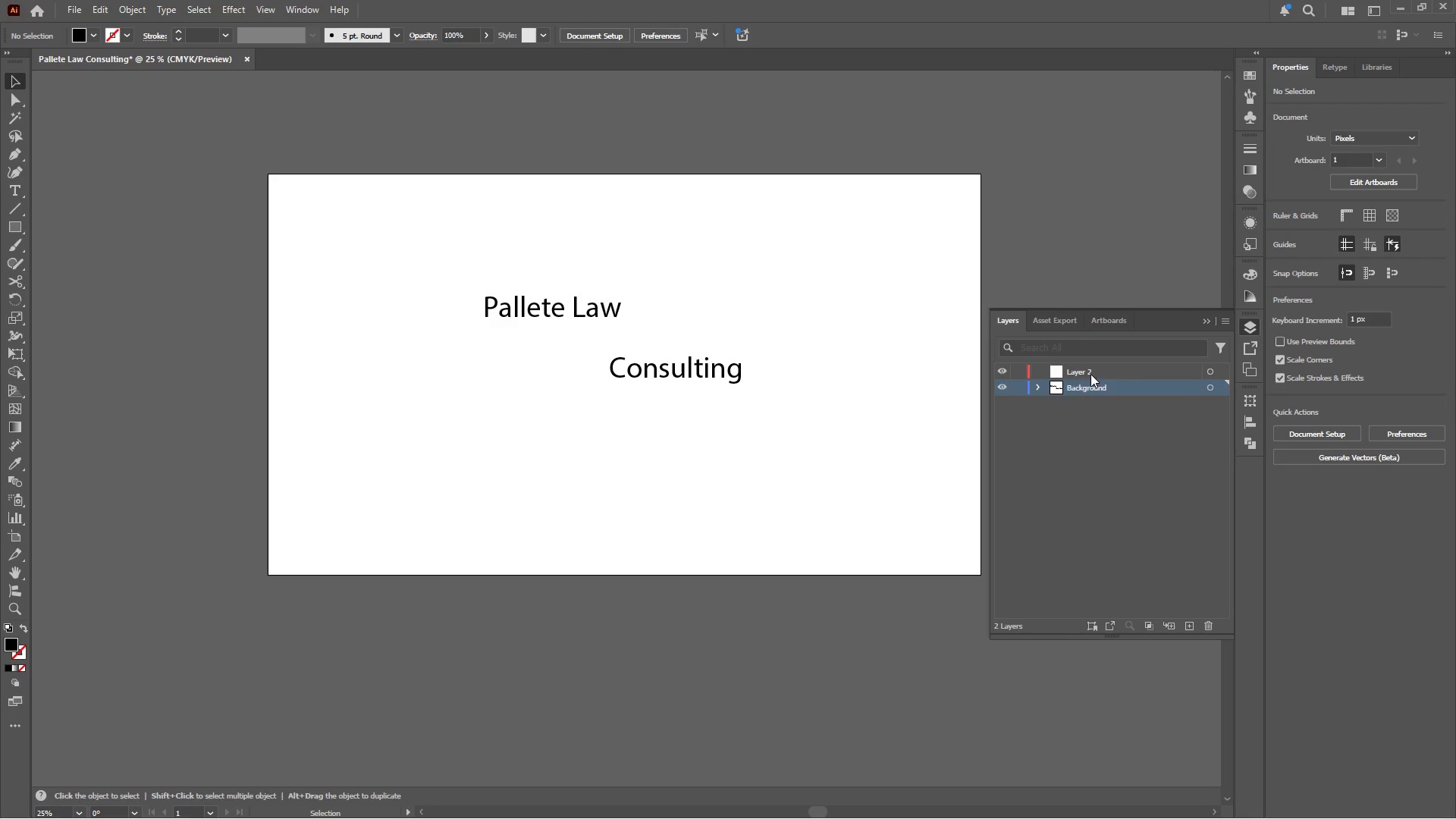 
double_click([1079, 371])
 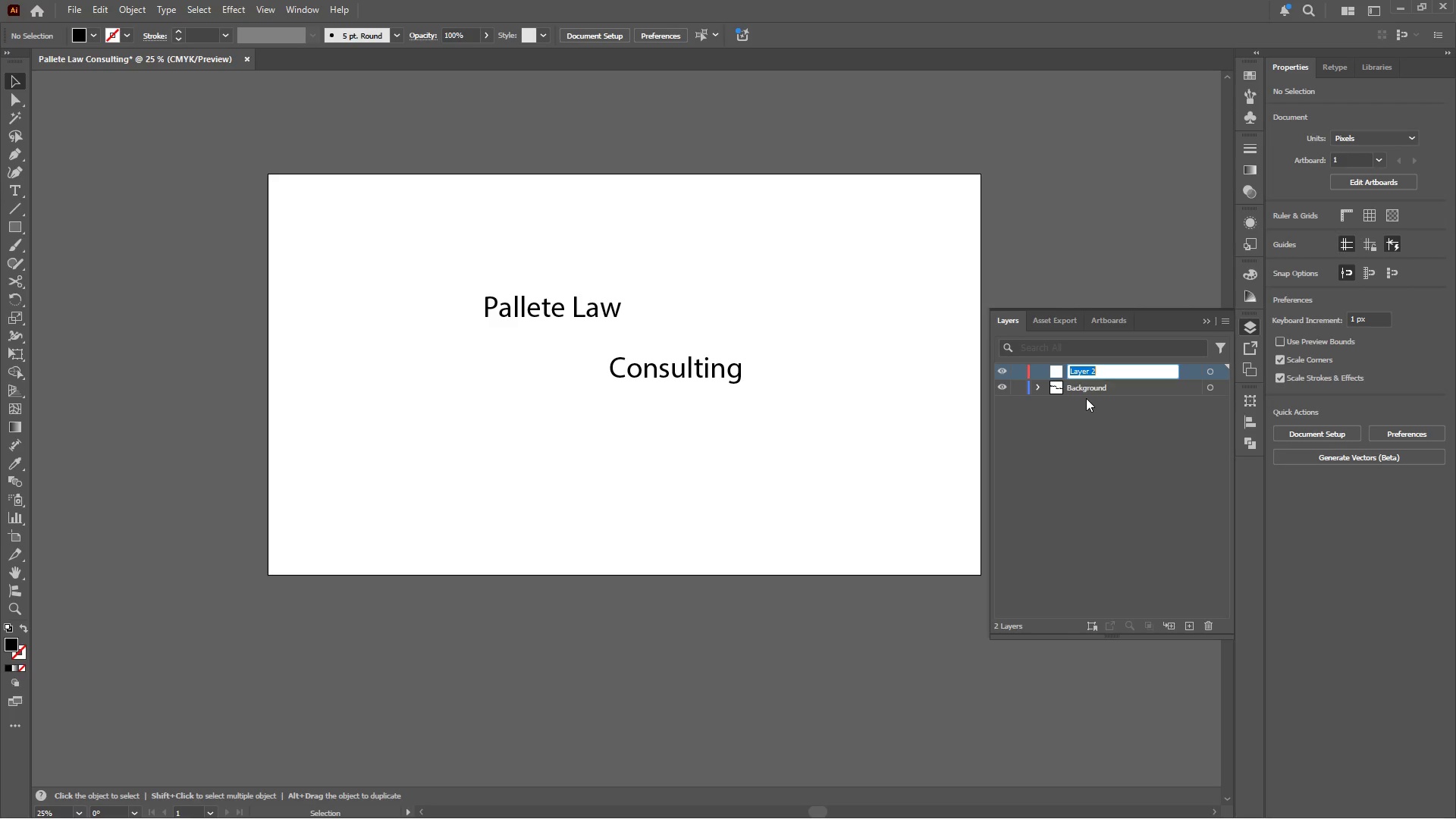 
wait(60.56)
 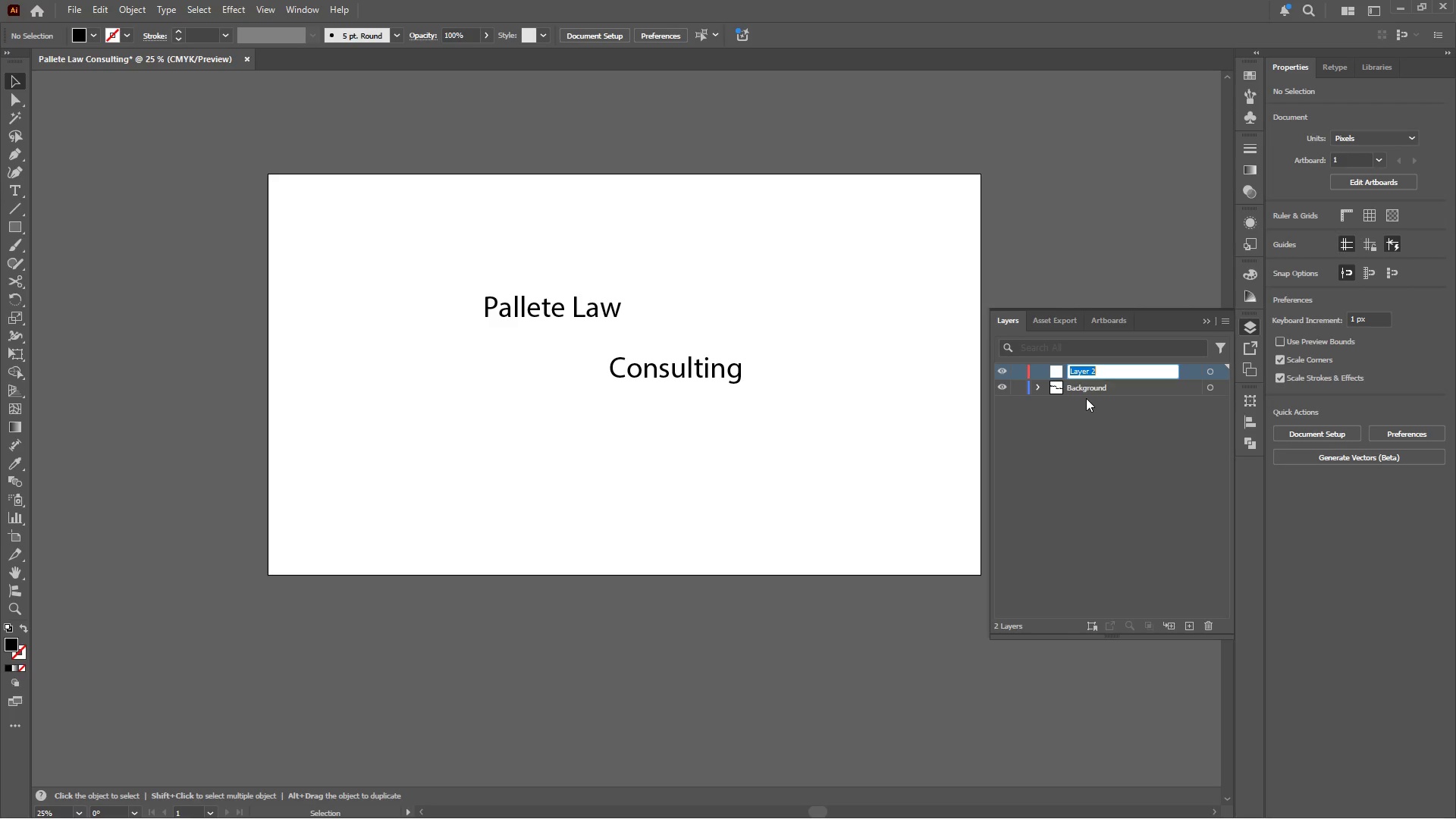 
key(Alt+Tab)